 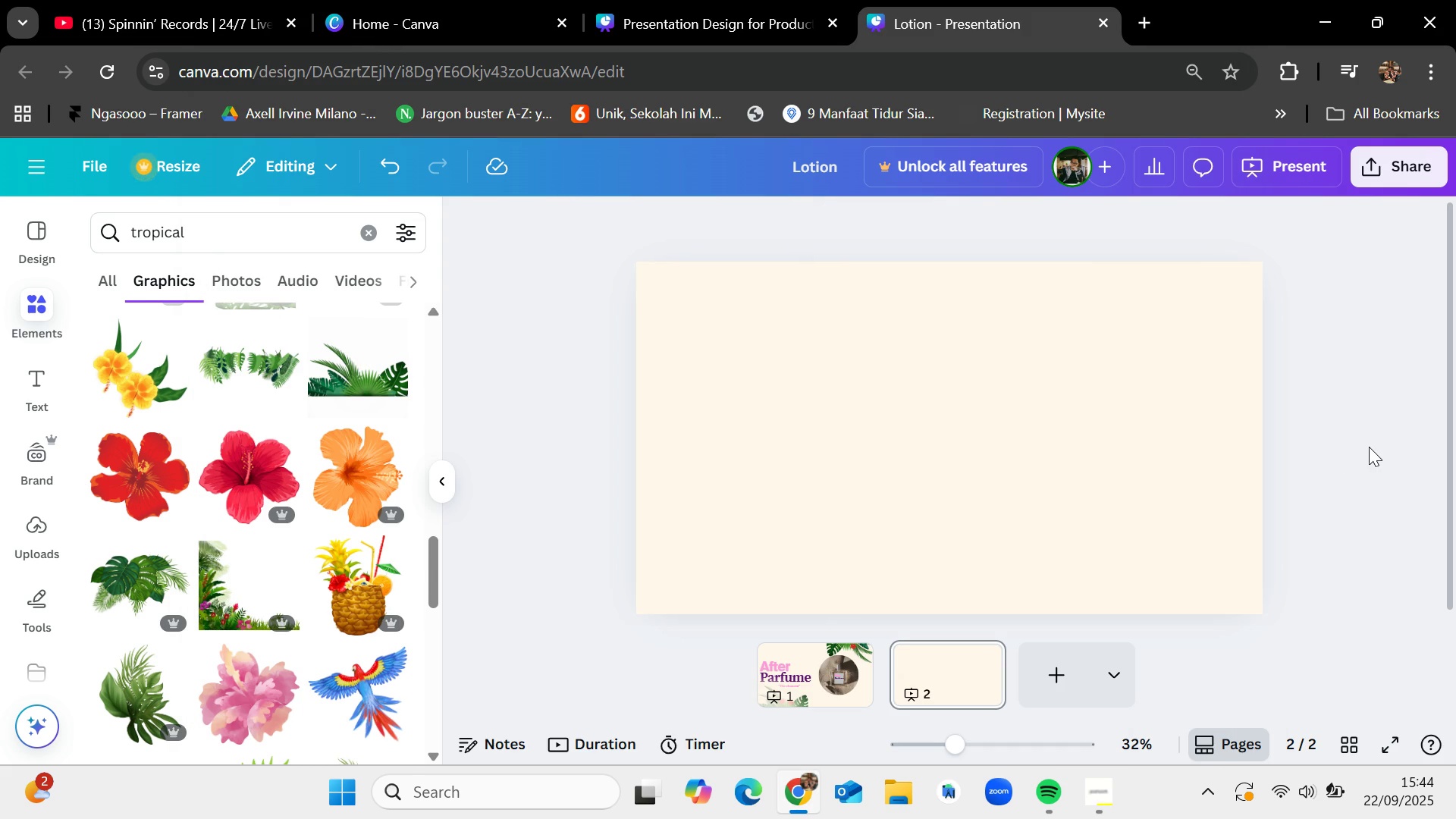 
left_click([830, 671])
 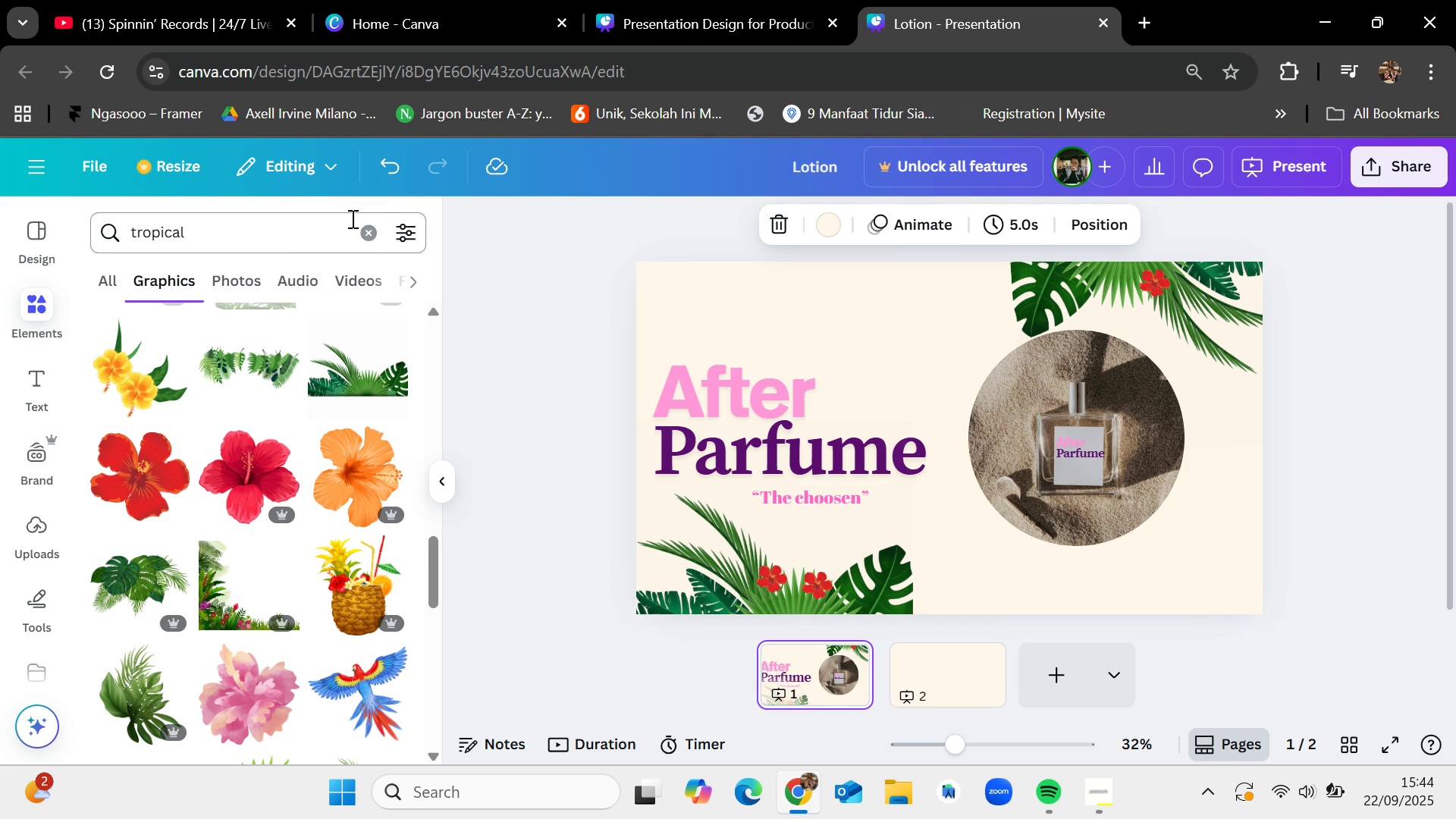 
left_click([365, 234])
 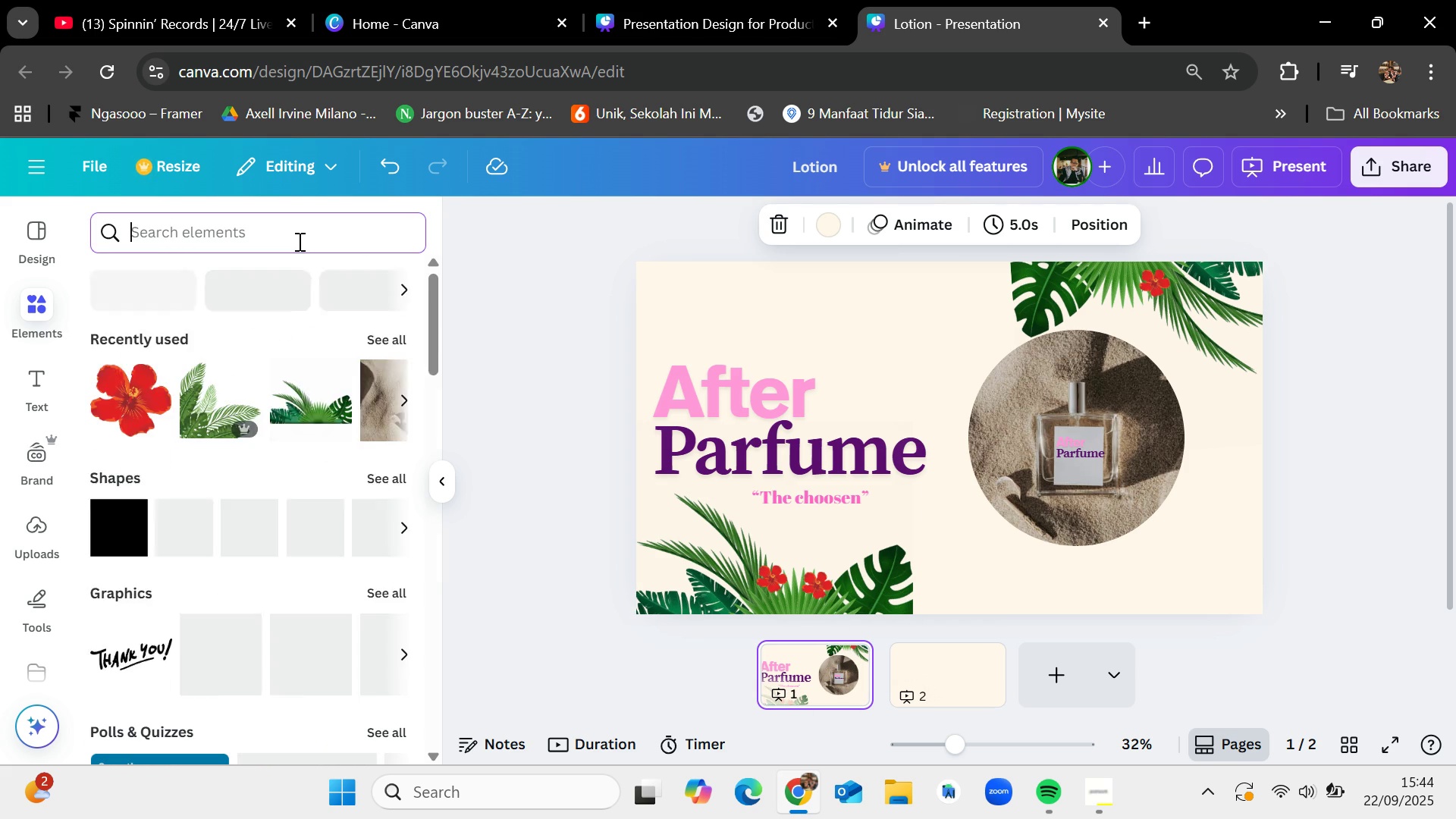 
type(solar)
 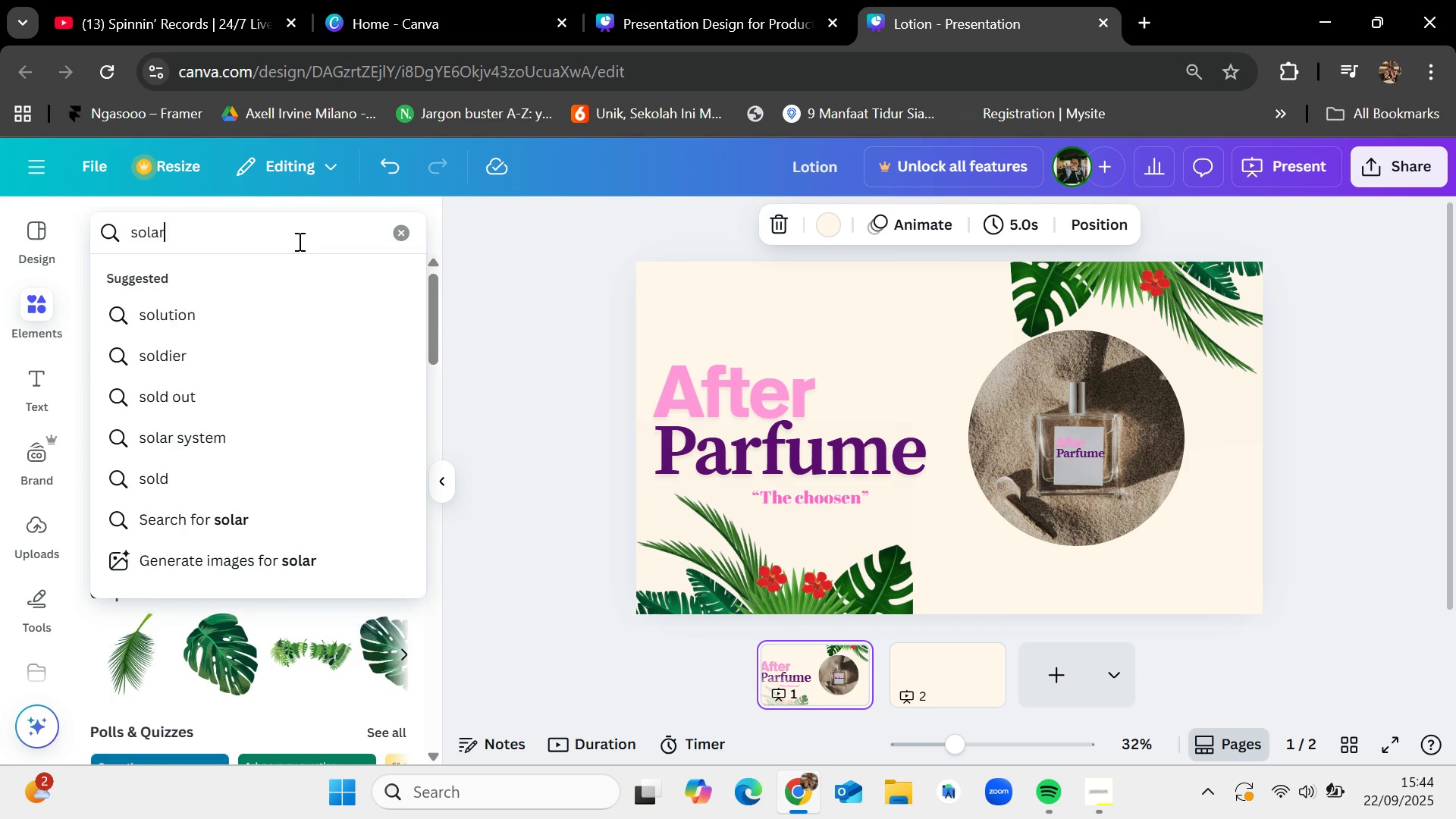 
key(Enter)
 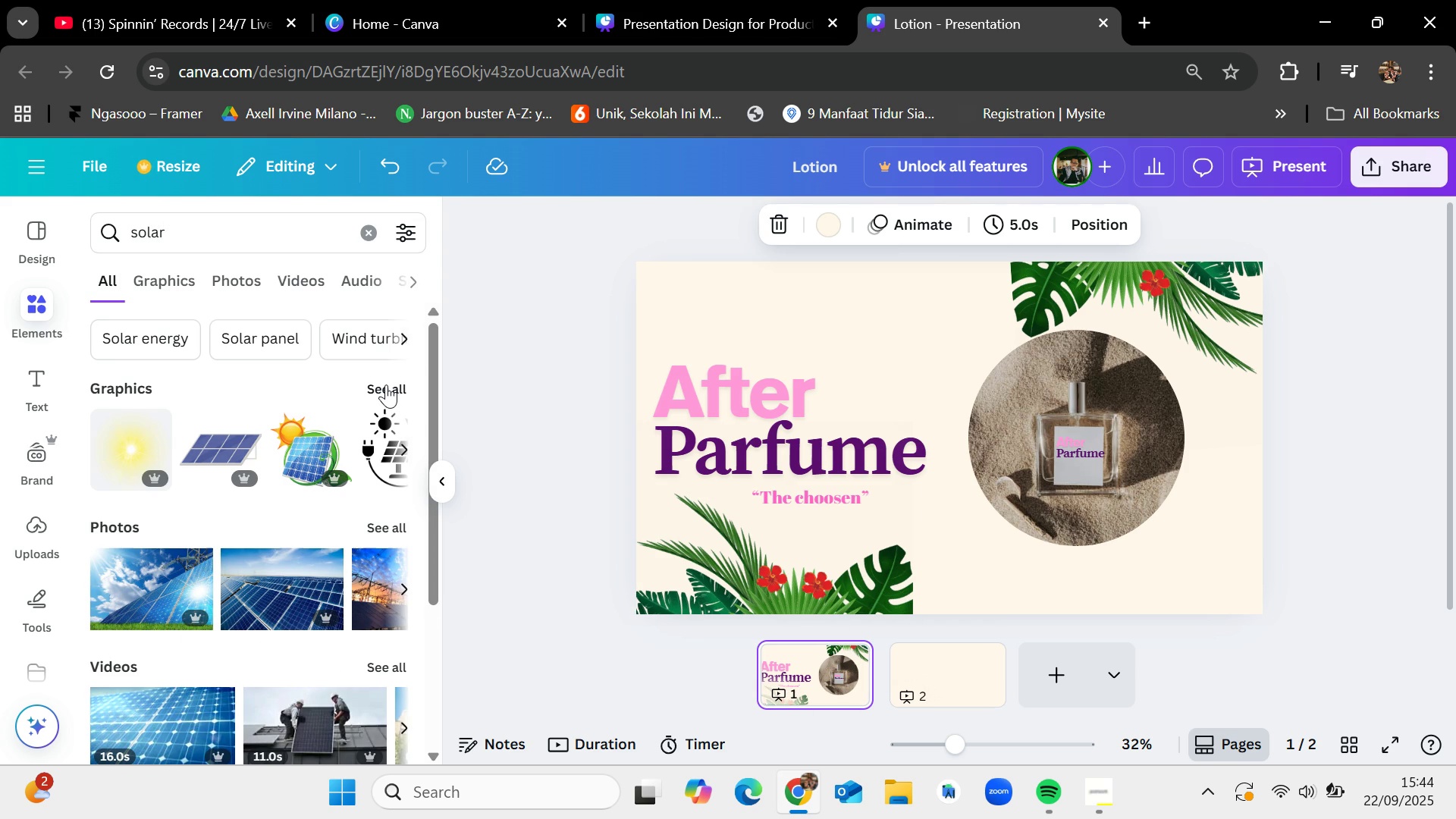 
left_click([386, 384])
 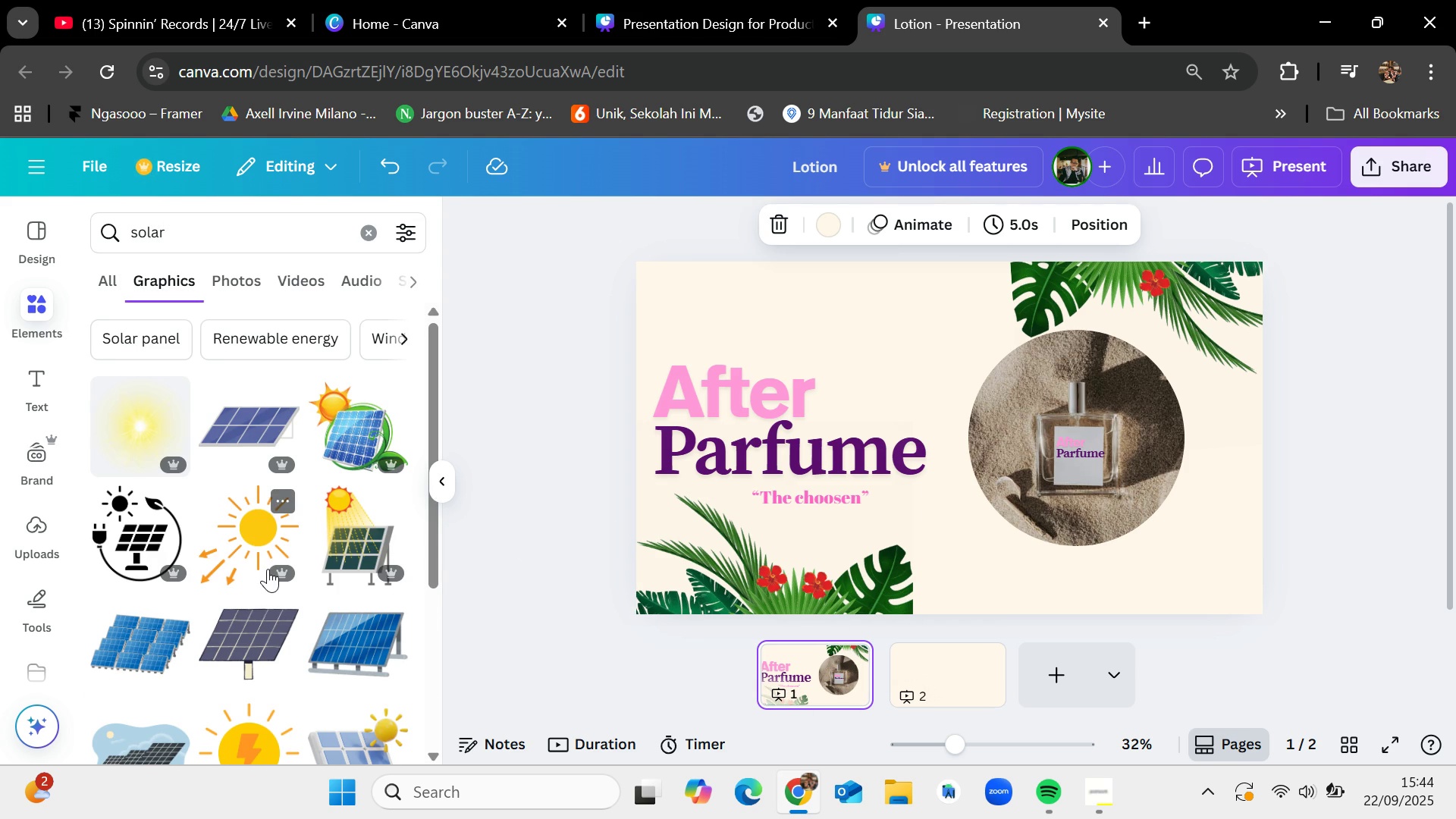 
scroll: coordinate [268, 569], scroll_direction: down, amount: 2.0
 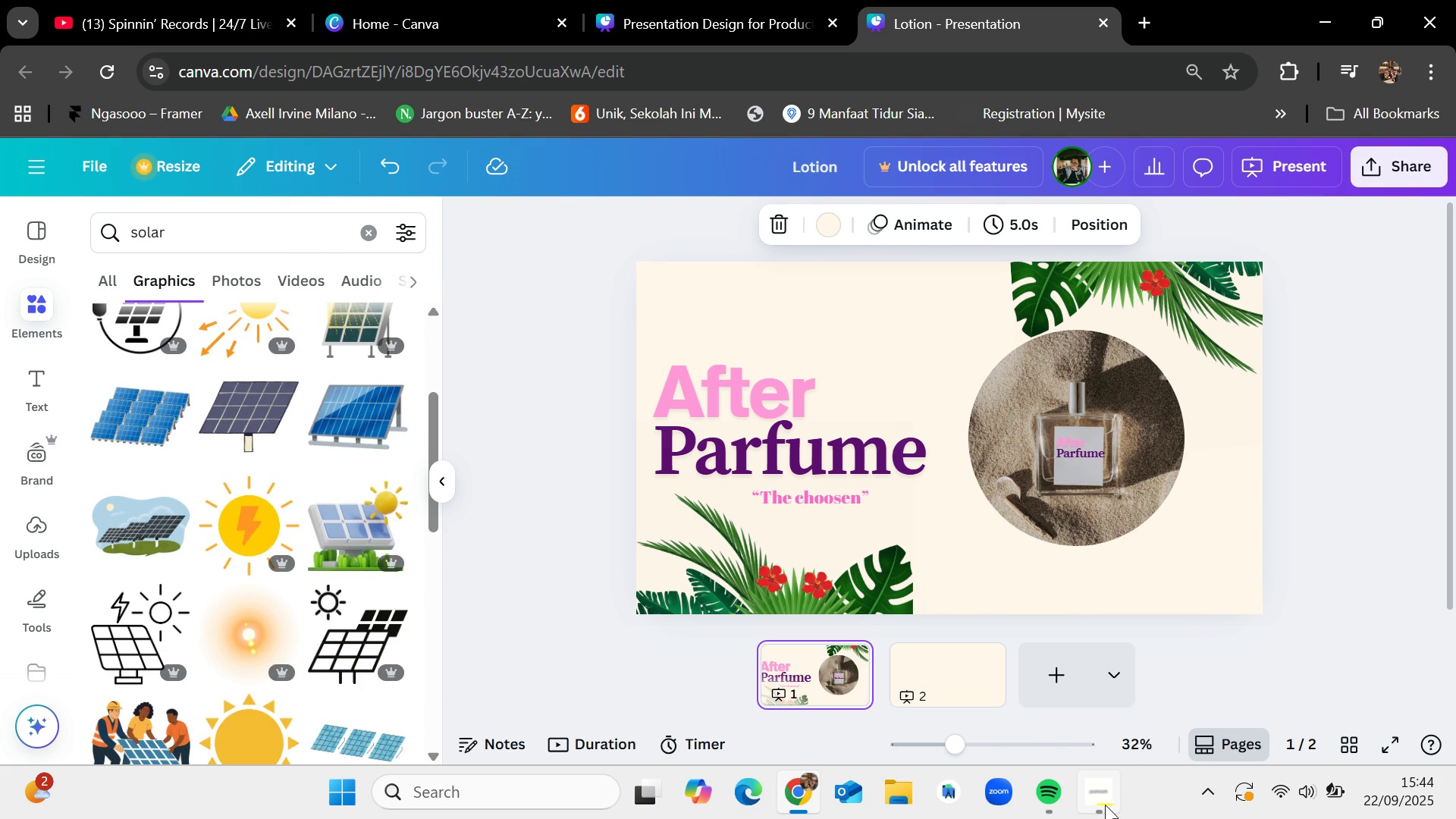 
left_click([1104, 805])